 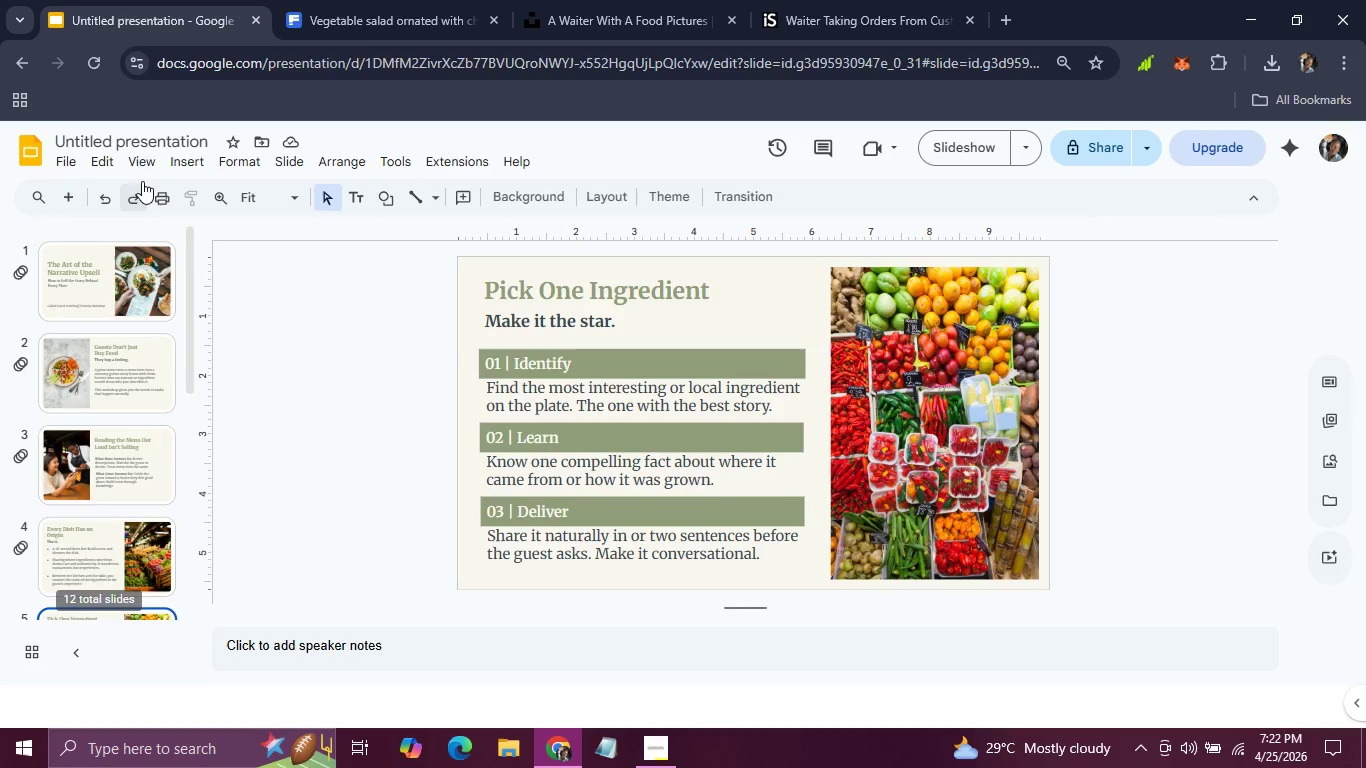 
left_click([1092, 144])
 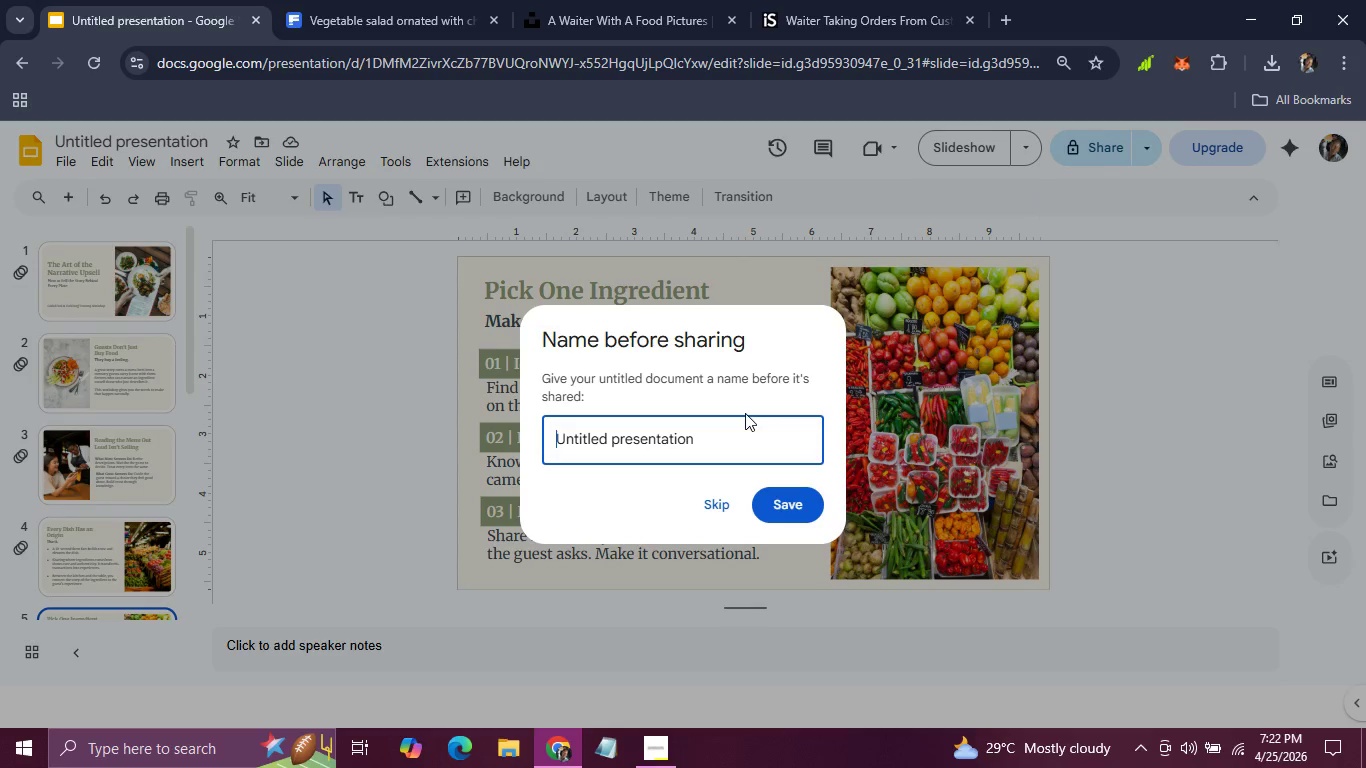 
left_click([732, 430])
 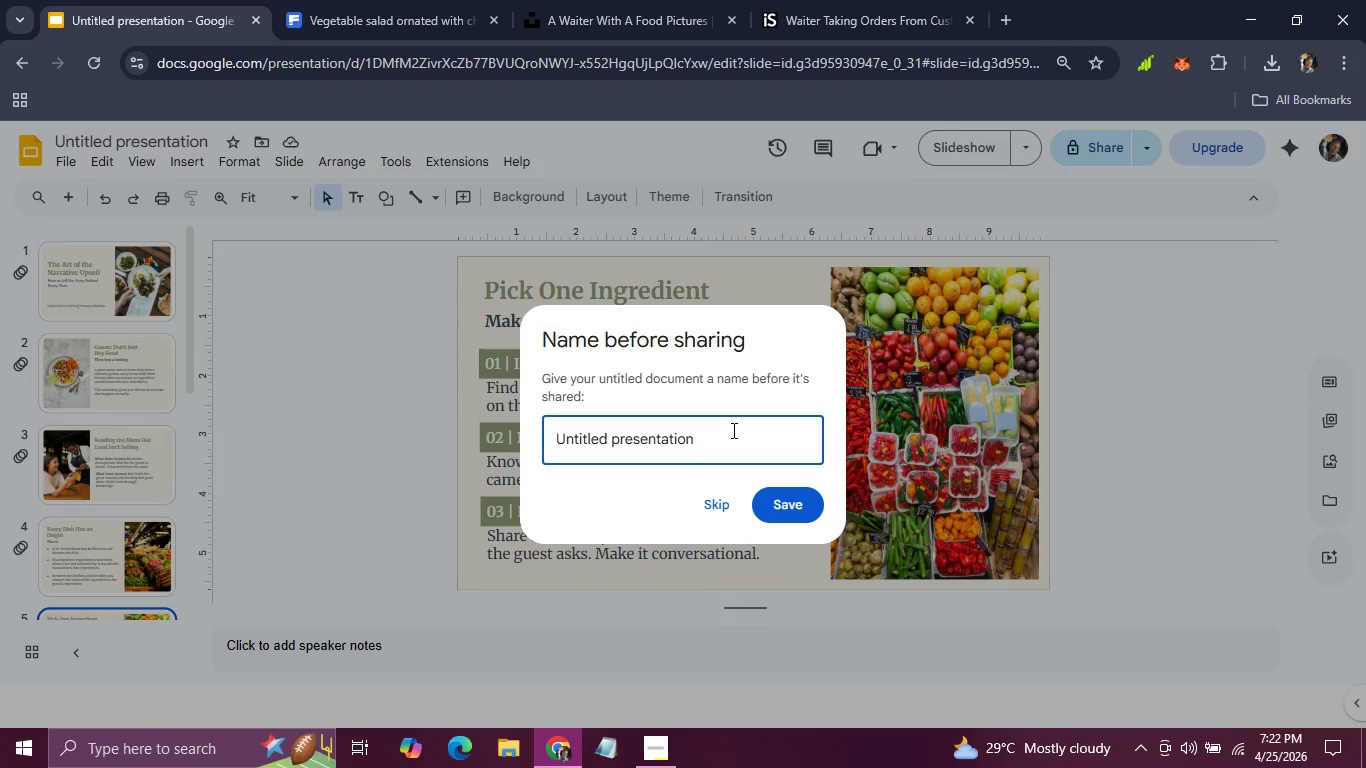 
hold_key(key=Backspace, duration=1.52)
 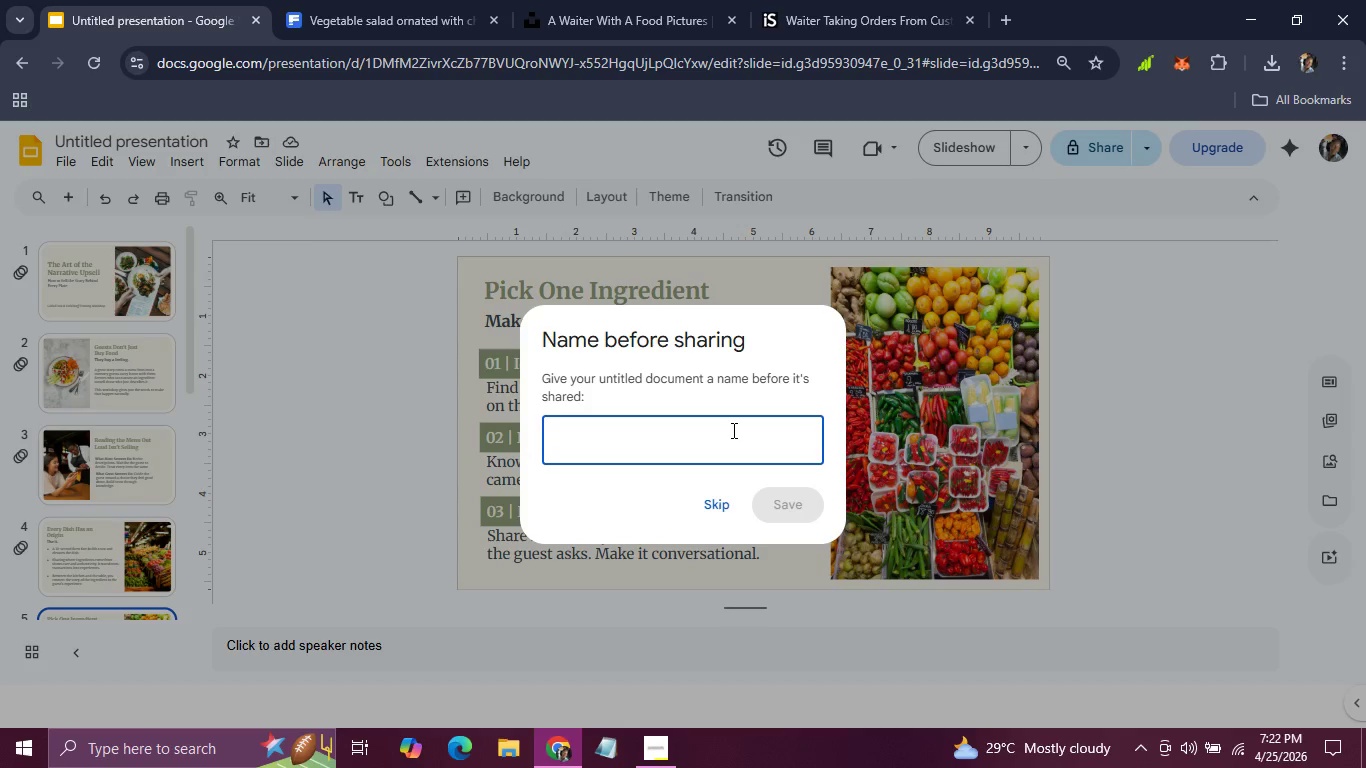 
hold_key(key=Backspace, duration=0.48)
 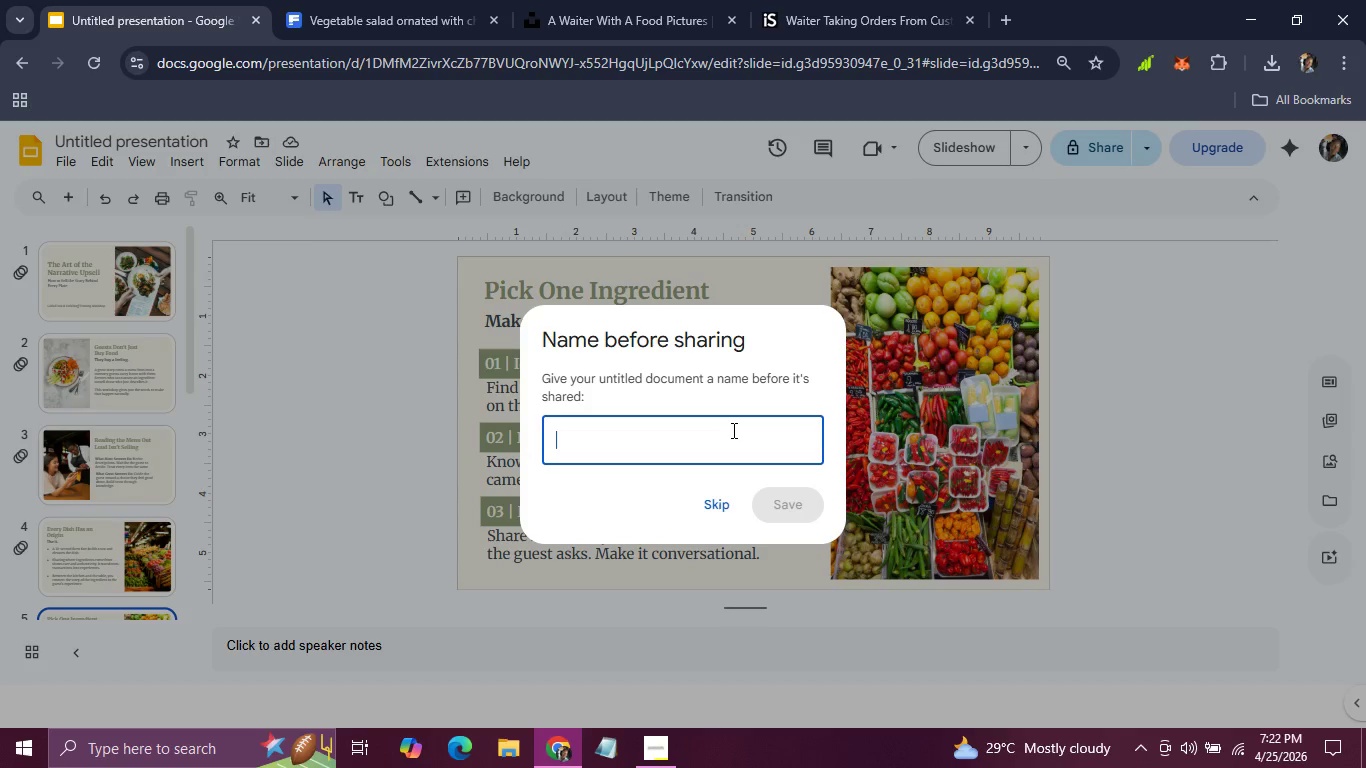 
type(Gilded)
 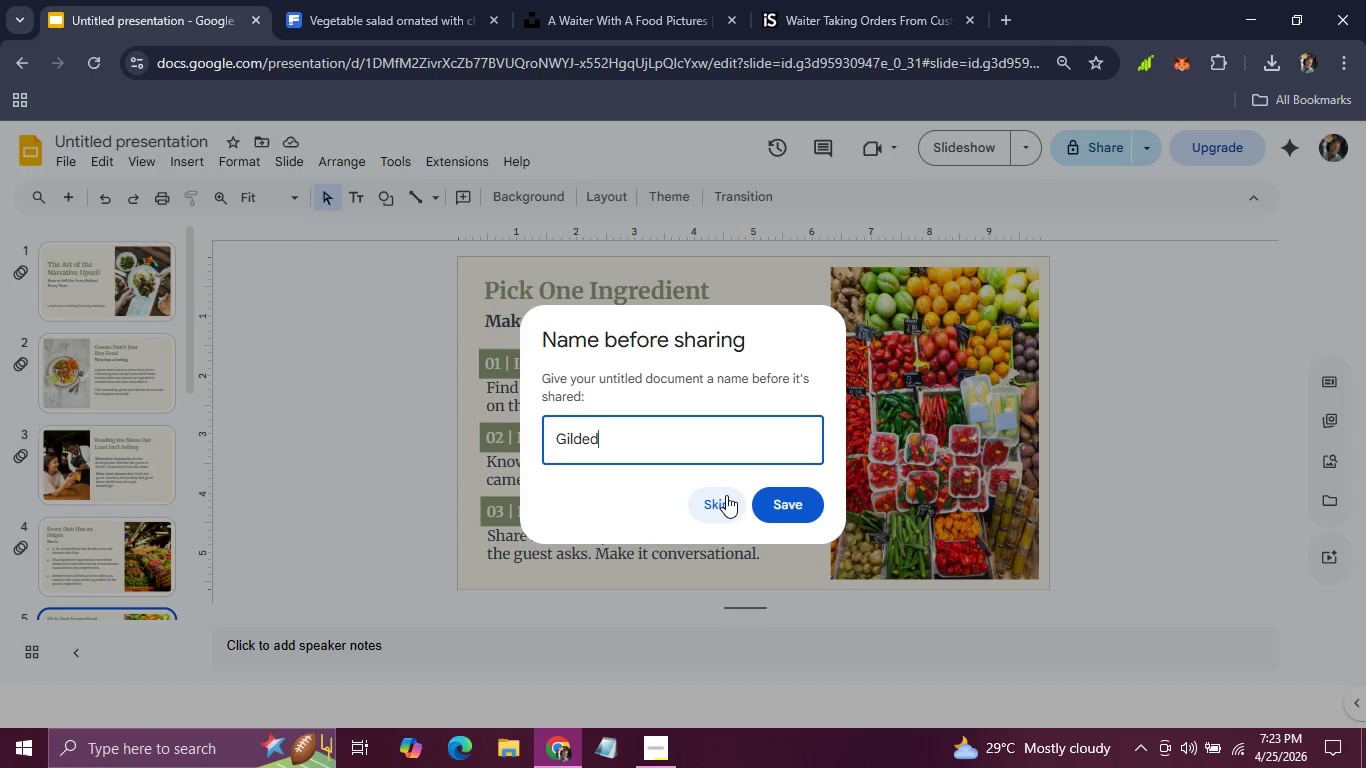 
left_click([726, 495])
 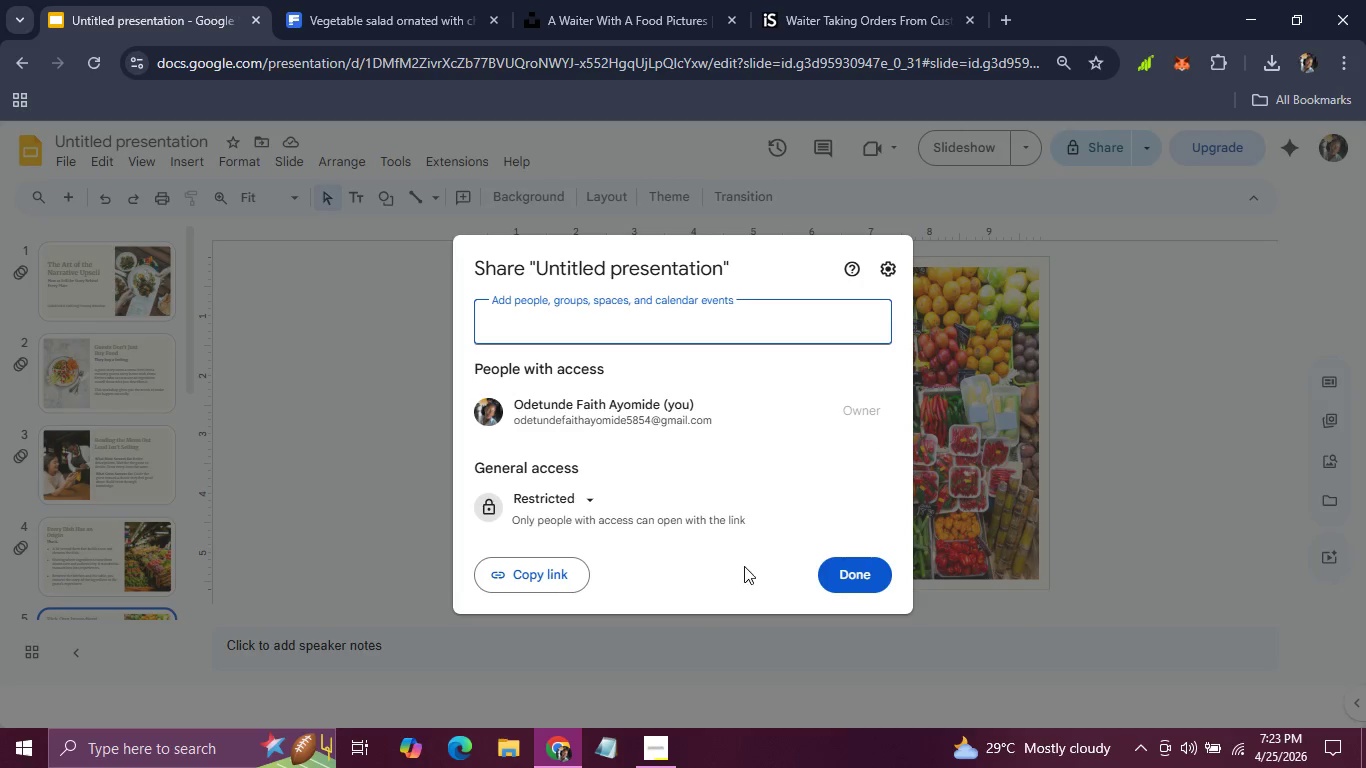 
left_click([875, 579])
 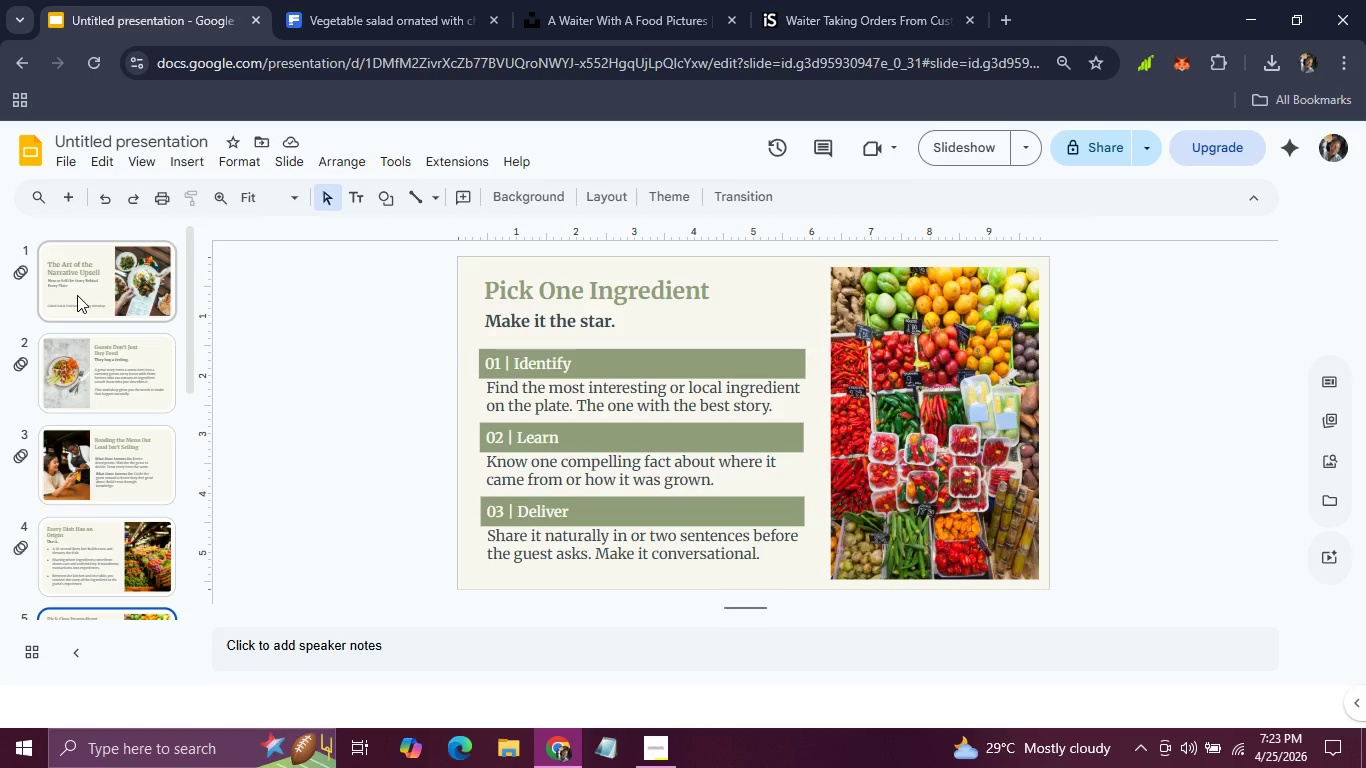 
left_click([77, 295])
 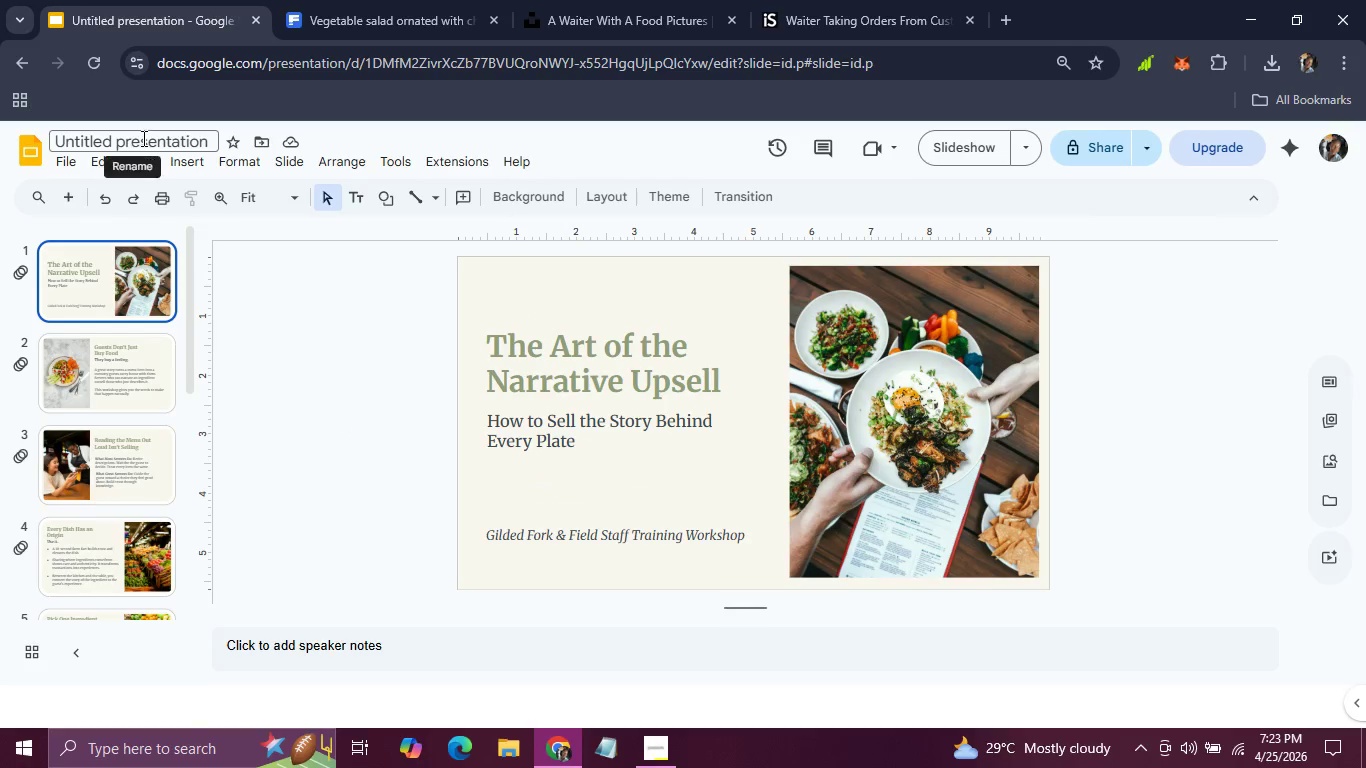 
left_click([142, 138])
 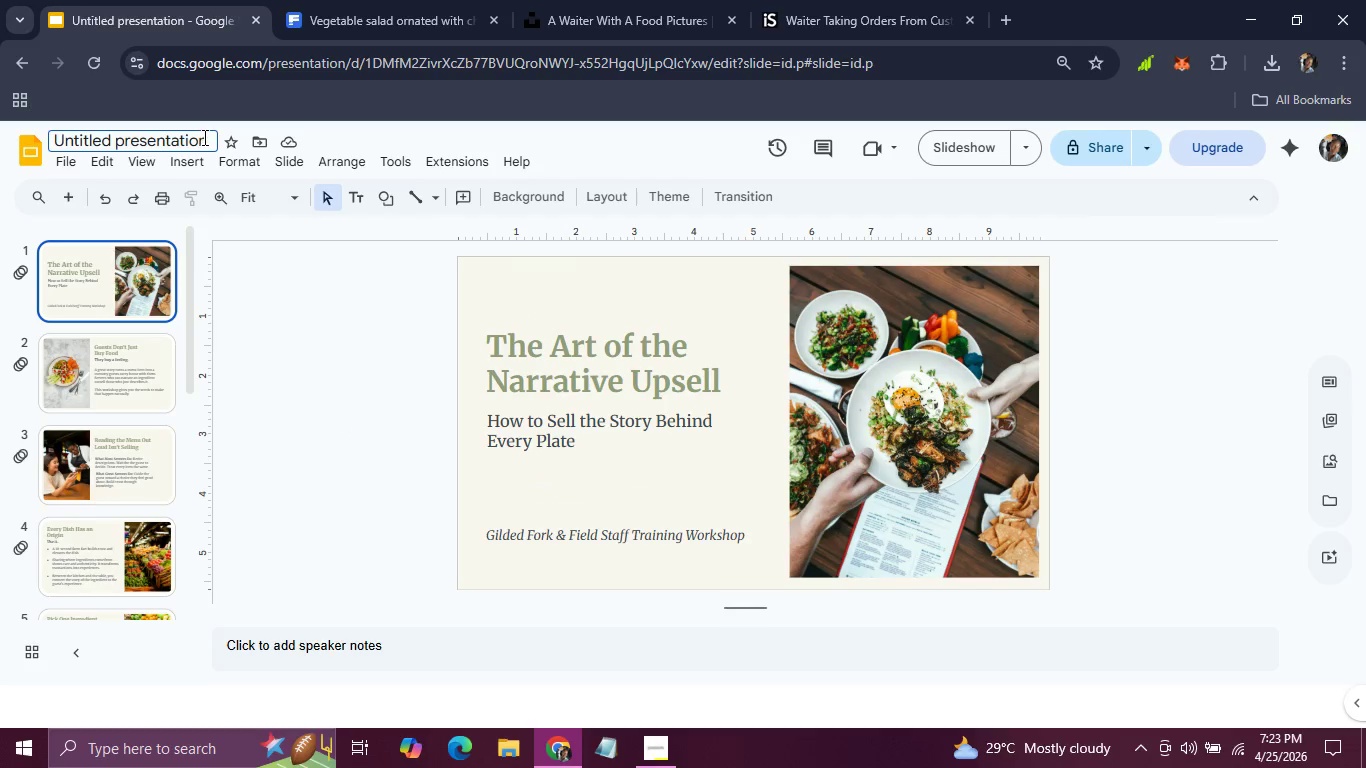 
left_click([205, 137])
 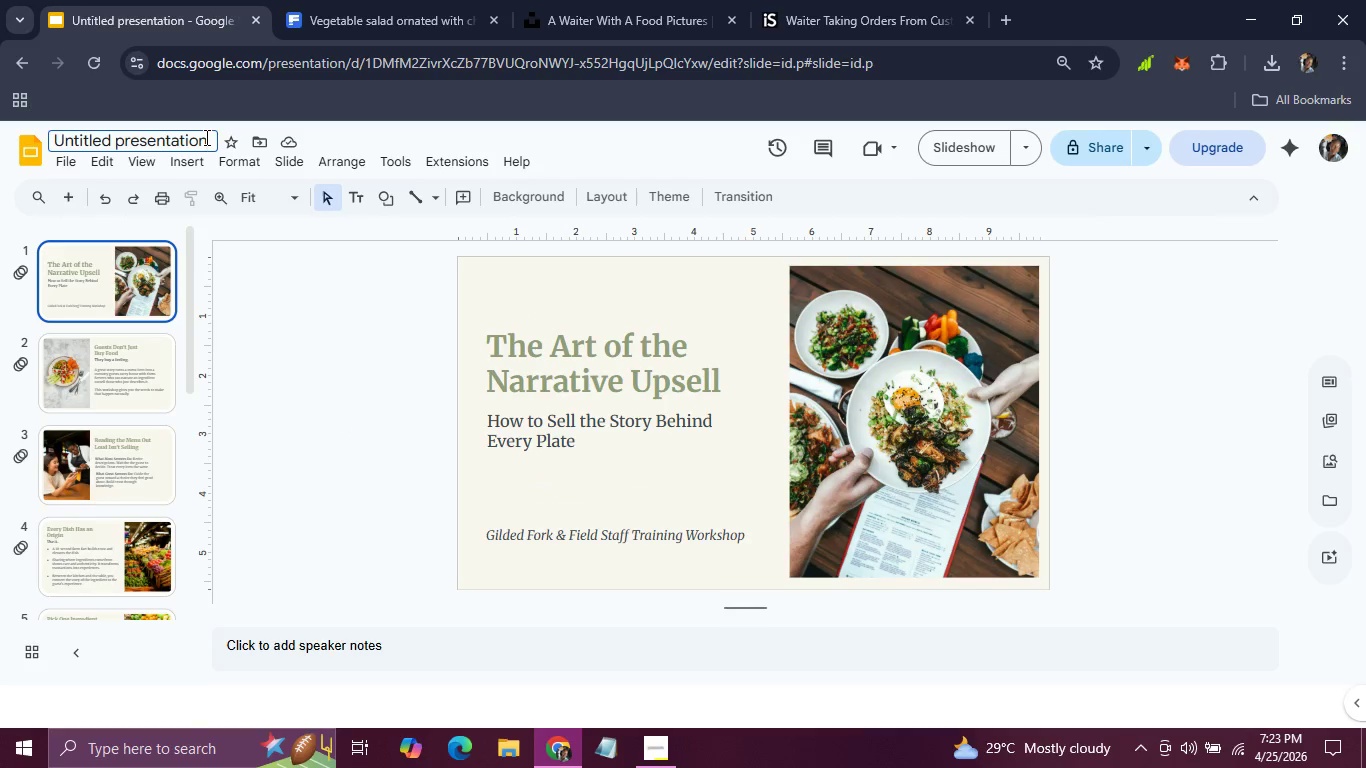 
hold_key(key=Backspace, duration=1.5)
 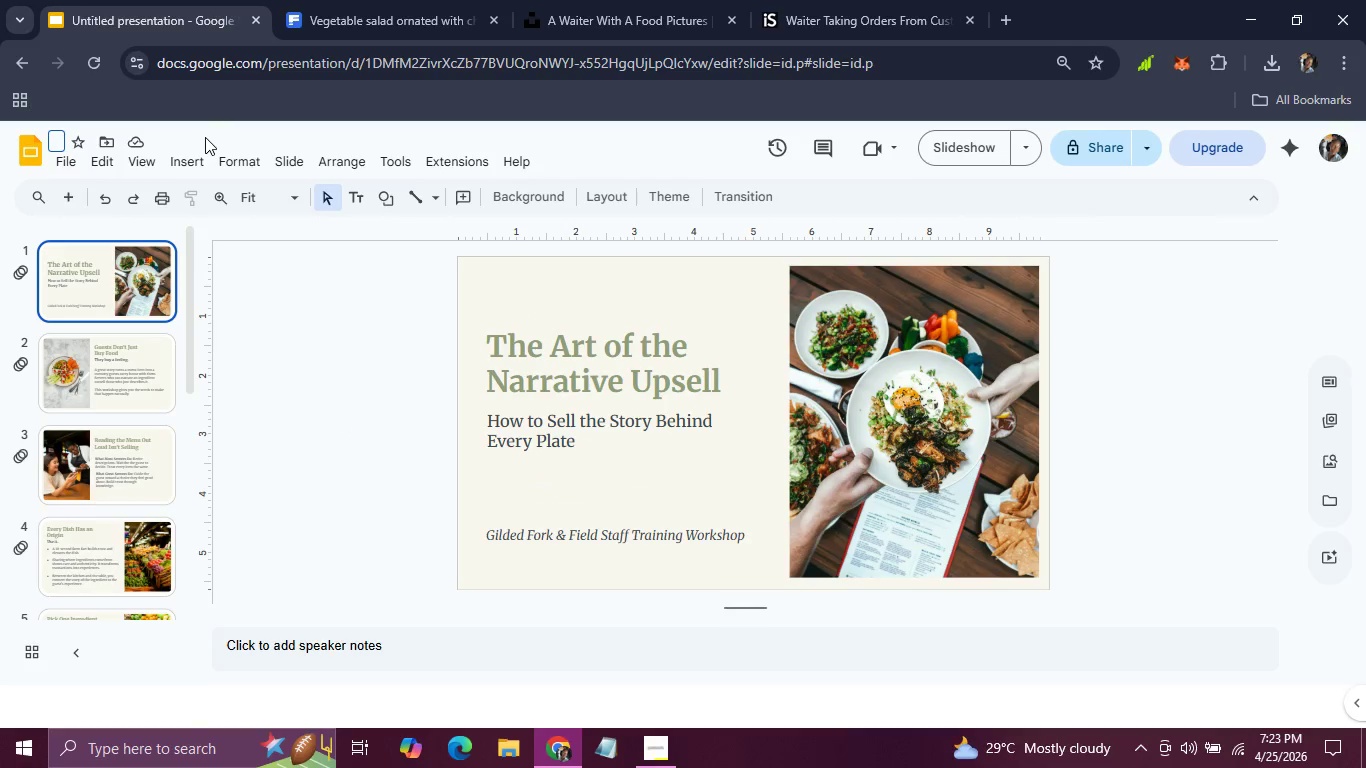 
key(Backspace)
type(Gilded Fir)
key(Backspace)
key(Backspace)
type(ork & Fied)
key(Backspace)
type(ld Staff Training Workshop)
 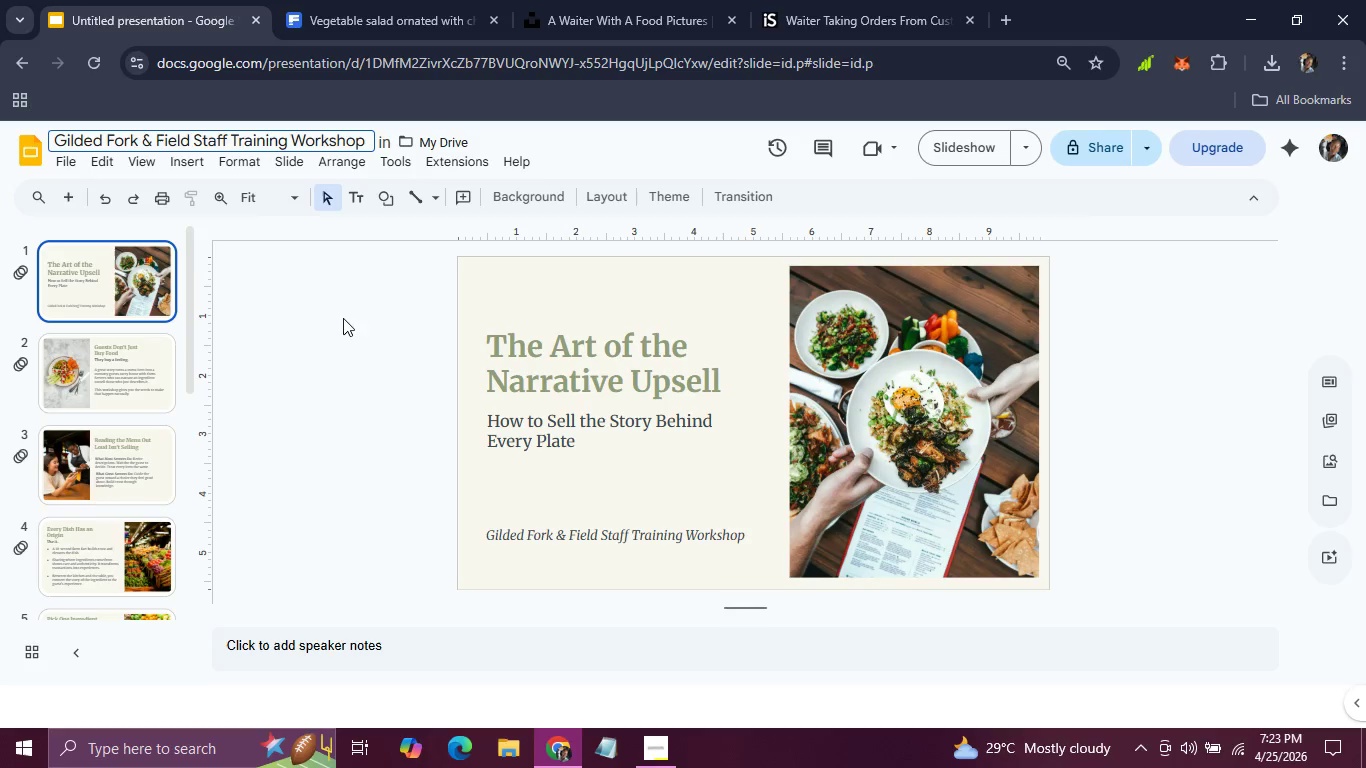 
left_click([347, 325])
 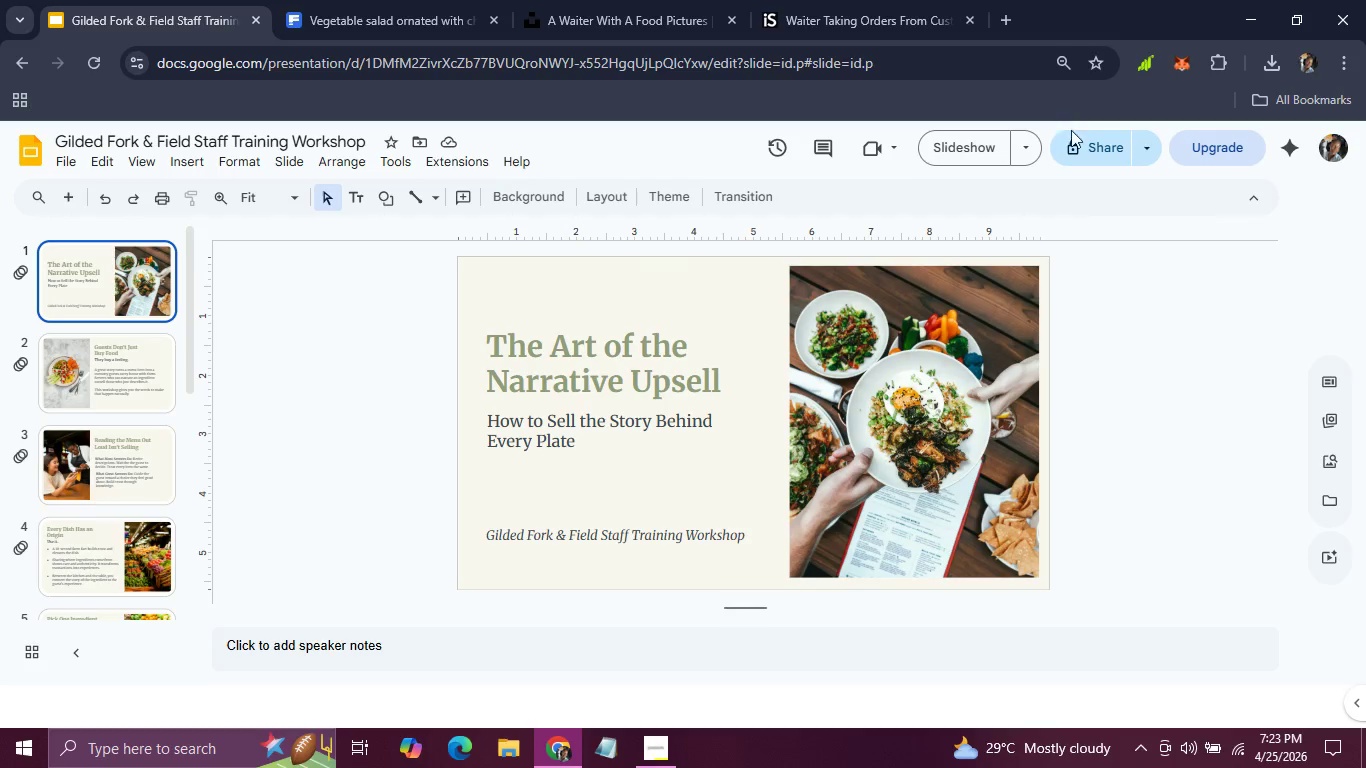 
left_click([1079, 137])
 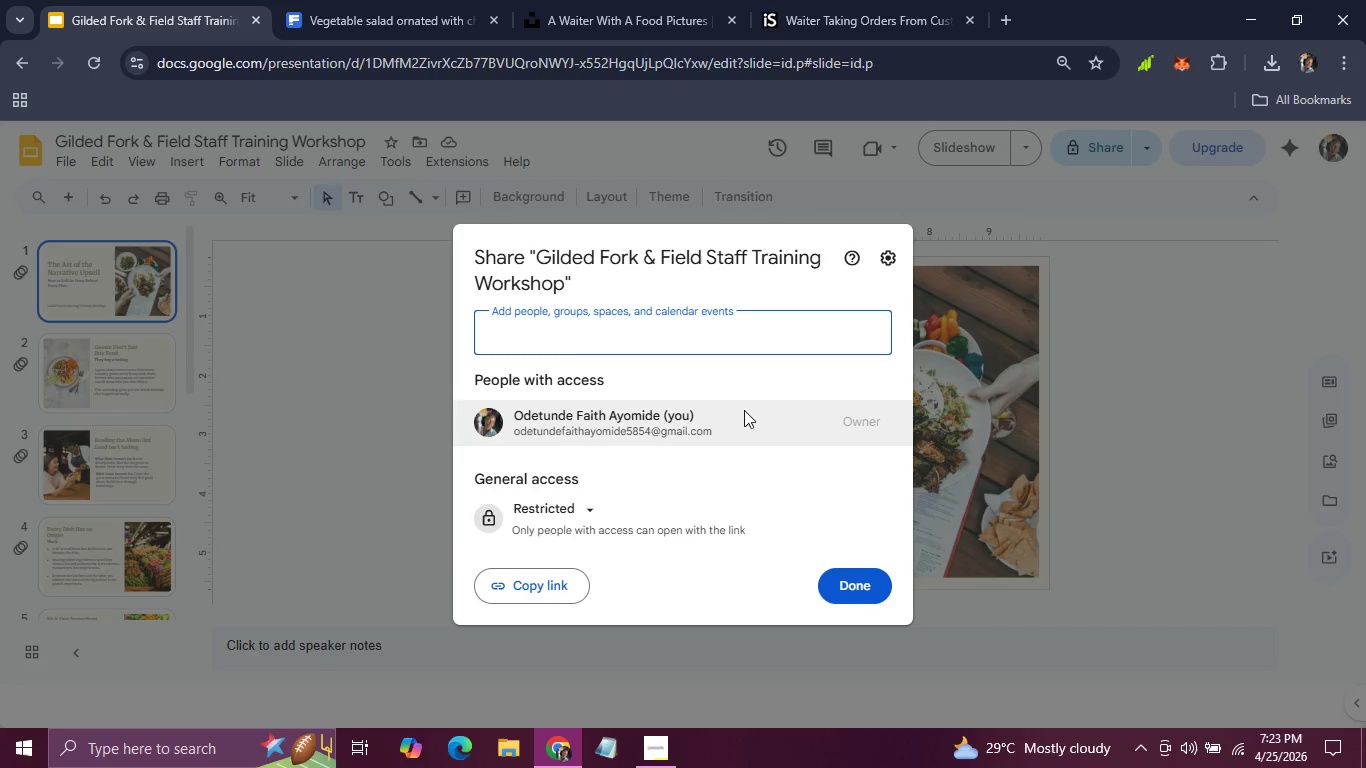 
left_click([560, 507])
 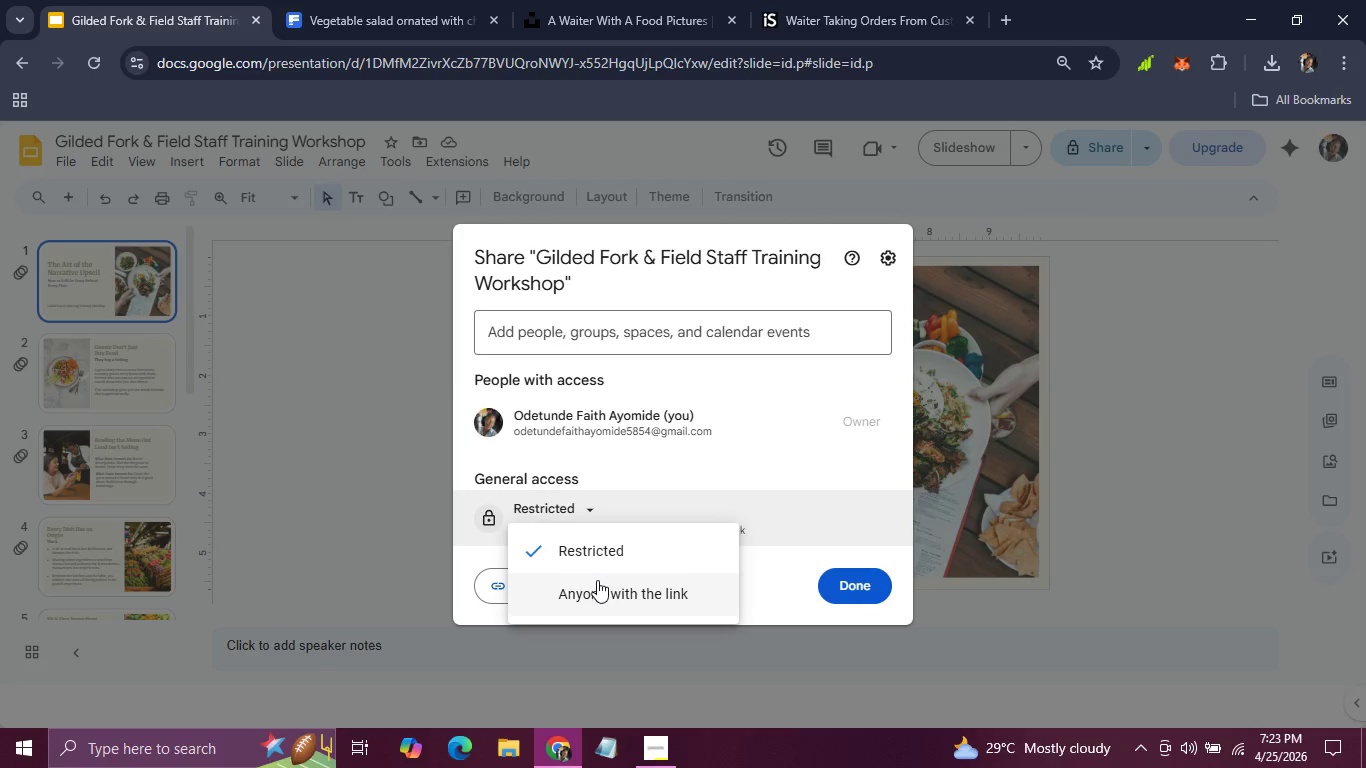 
left_click([597, 580])
 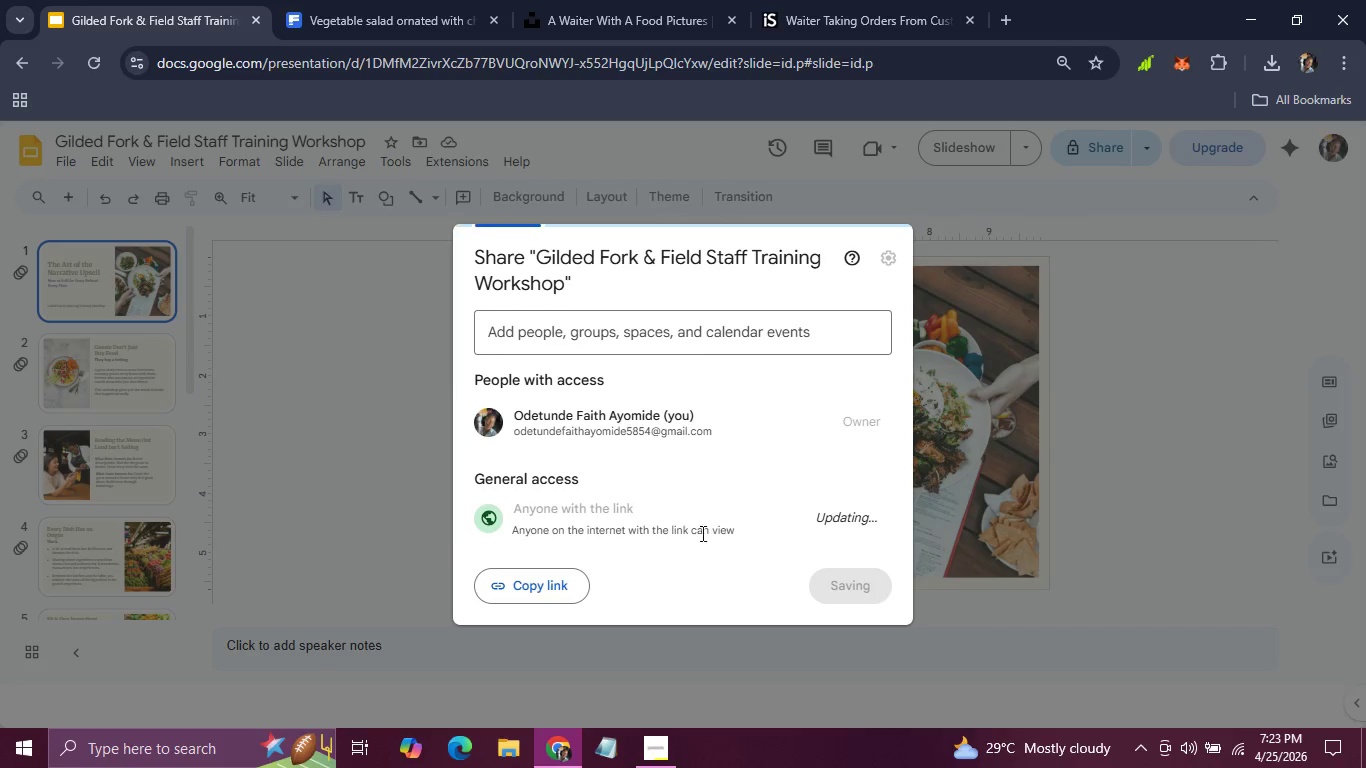 
mouse_move([816, 522])
 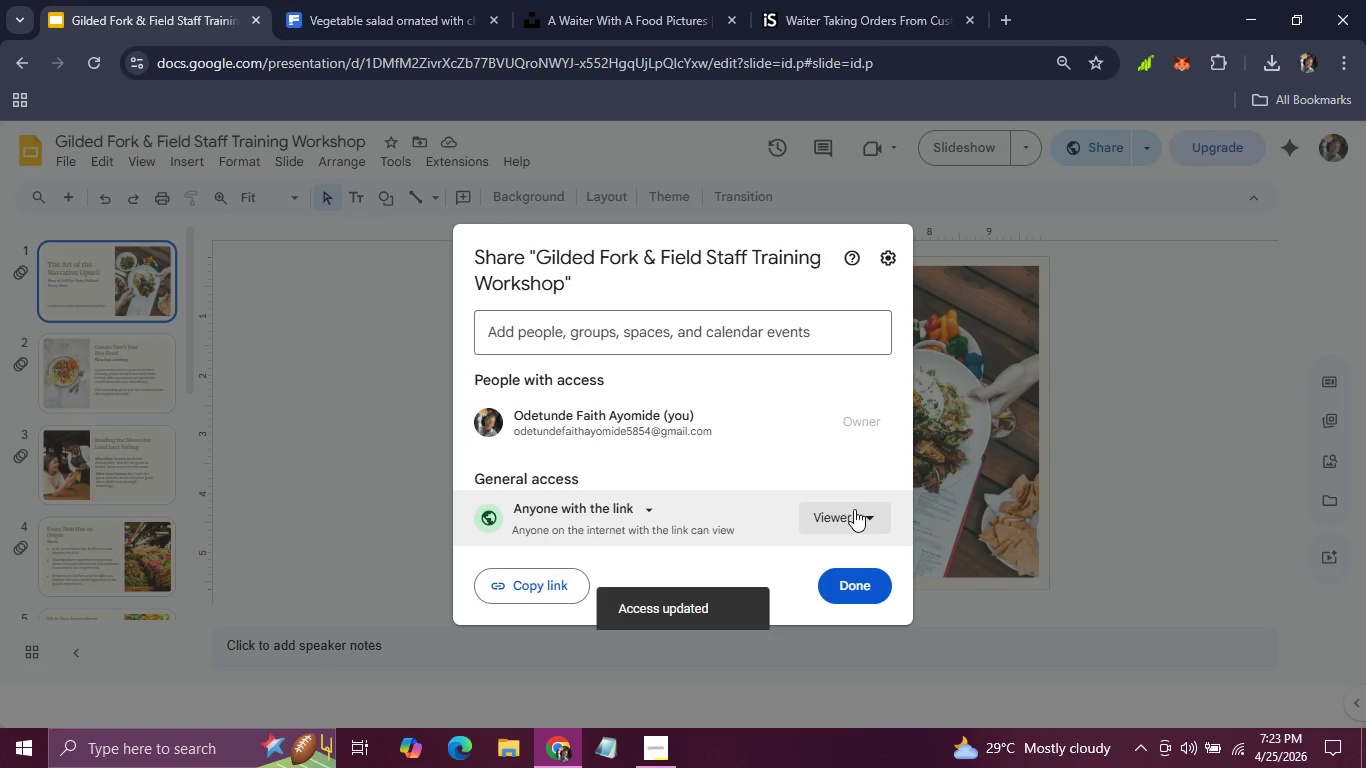 
left_click([854, 509])